 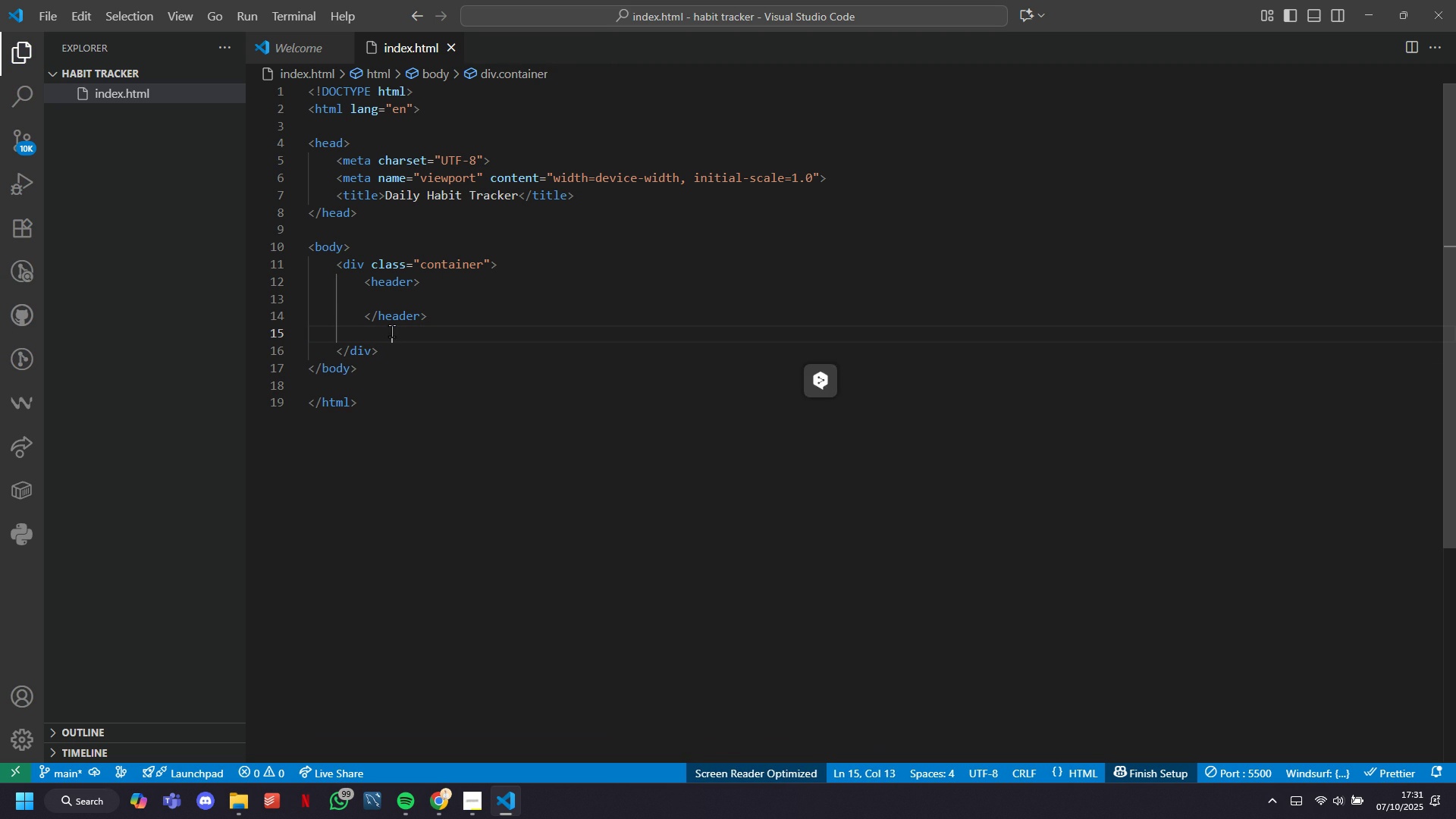 
key(Backspace)
 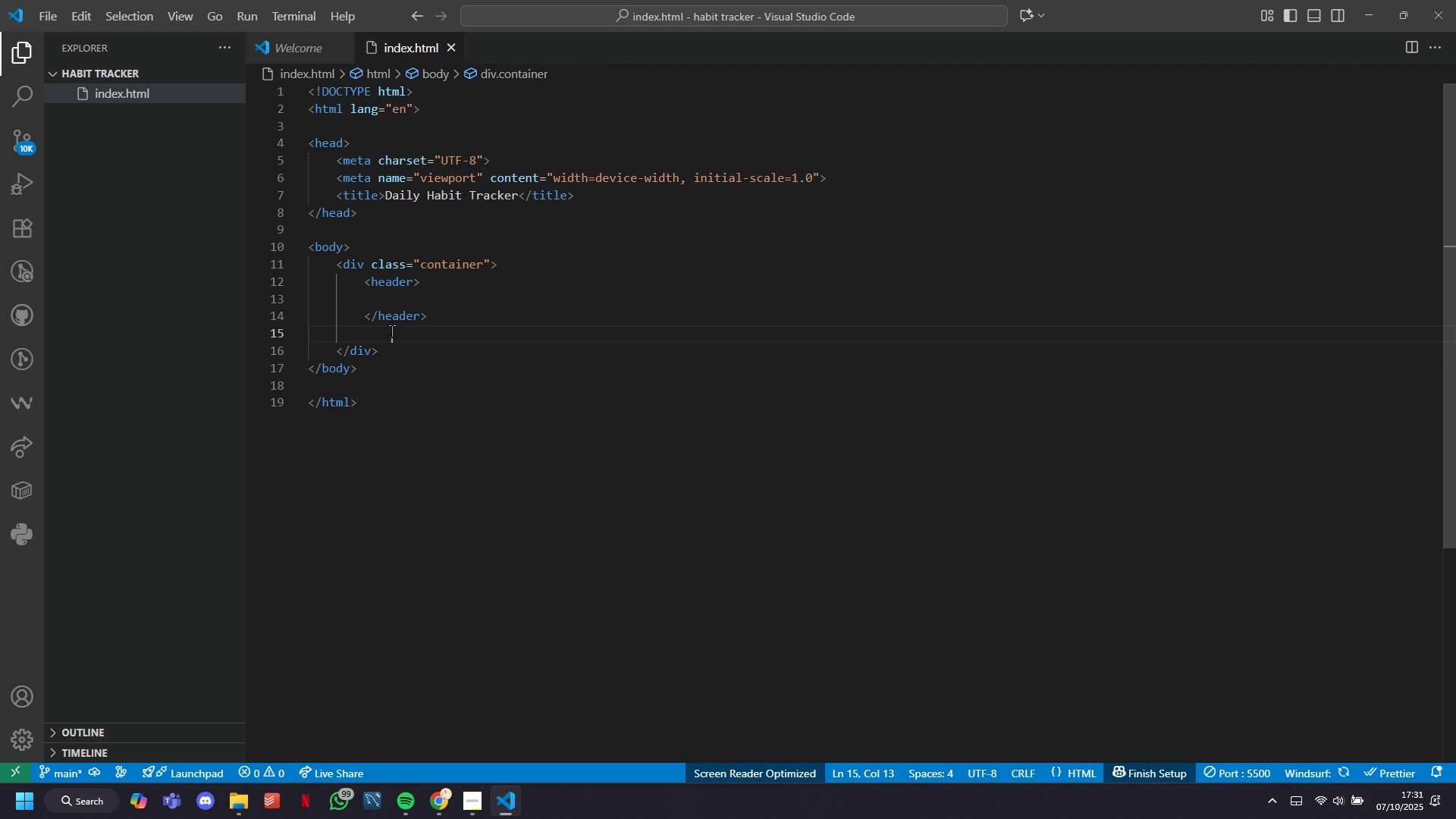 
key(Backspace)
 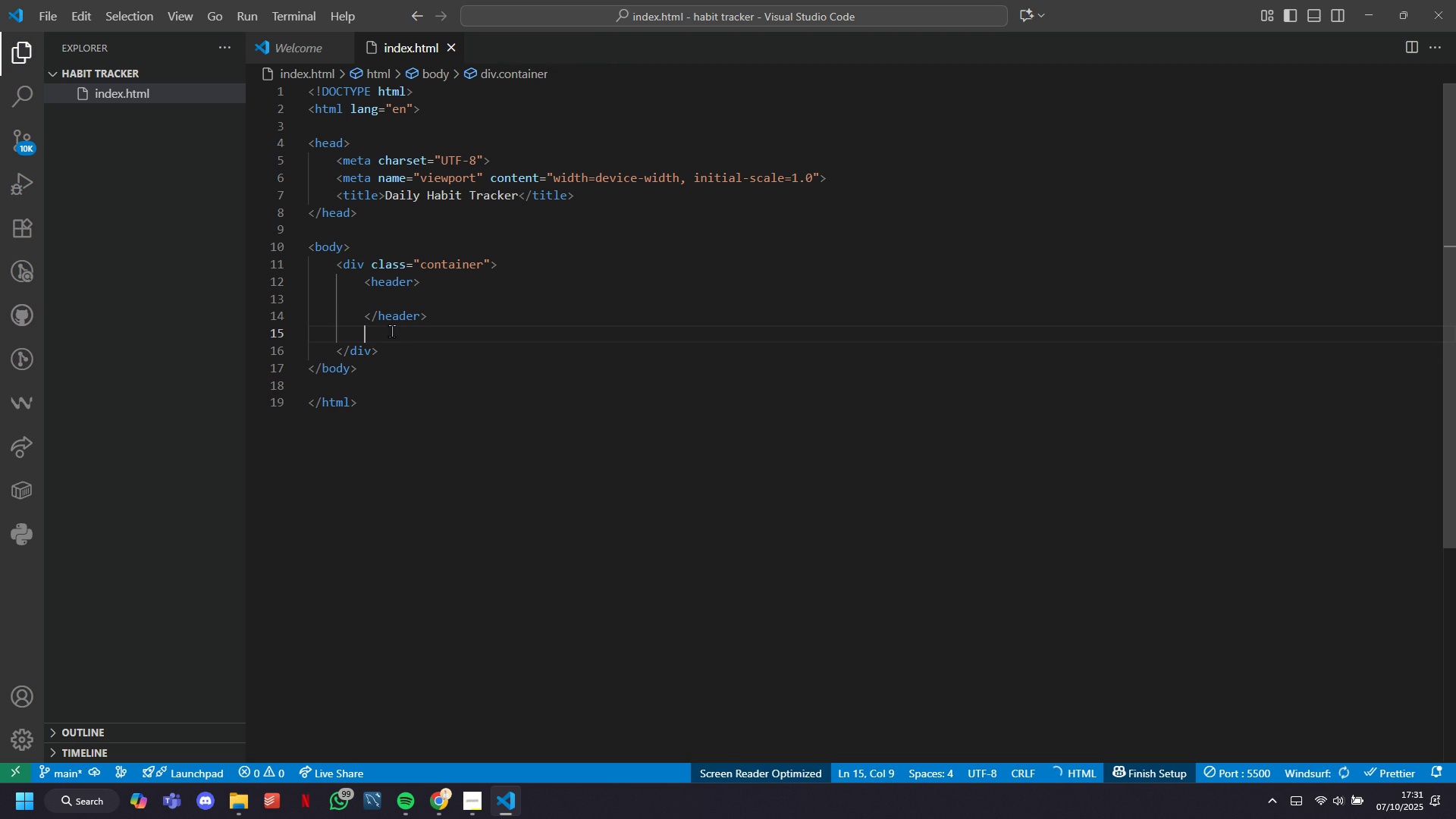 
key(Backspace)
 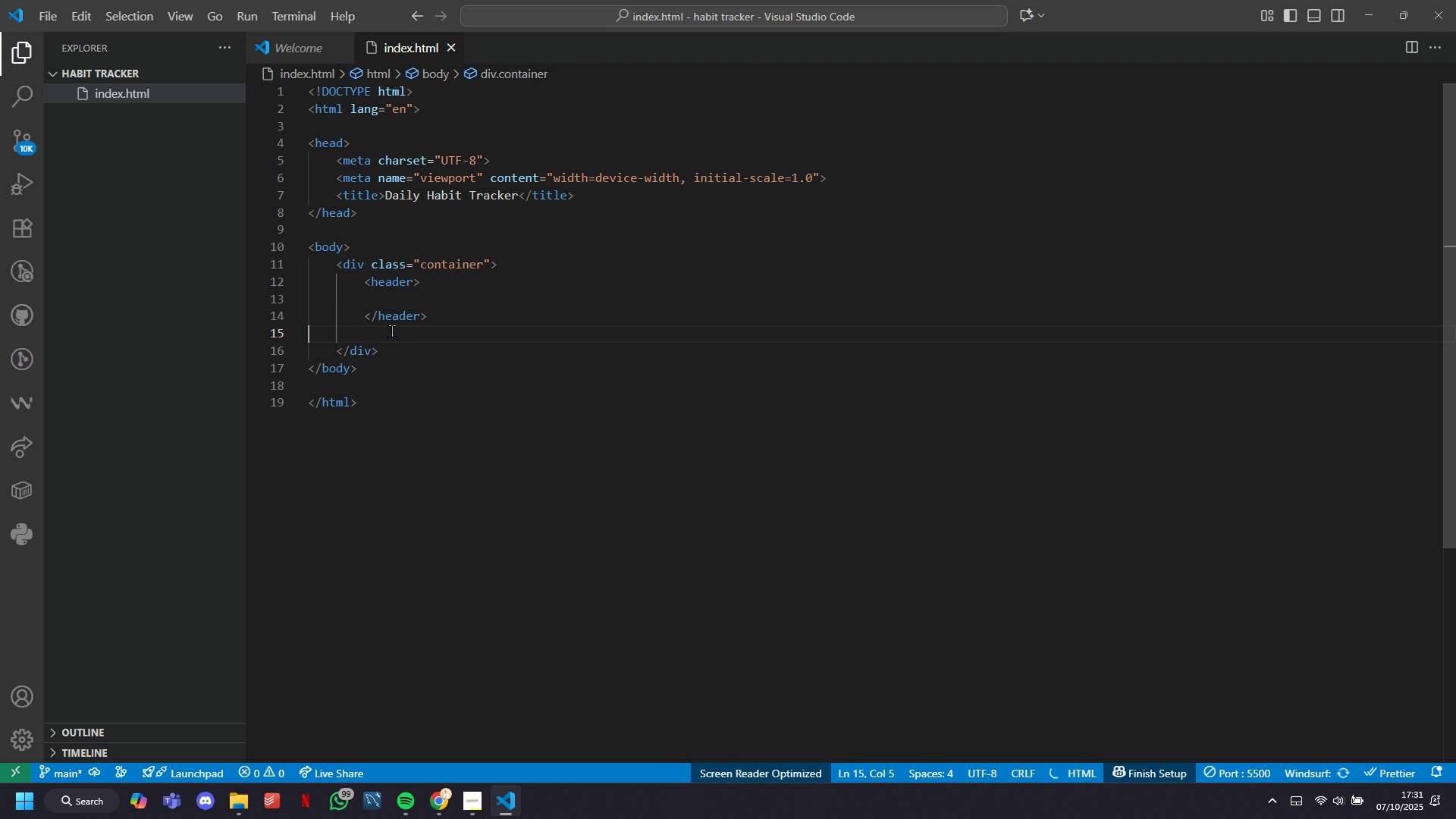 
key(Backspace)
 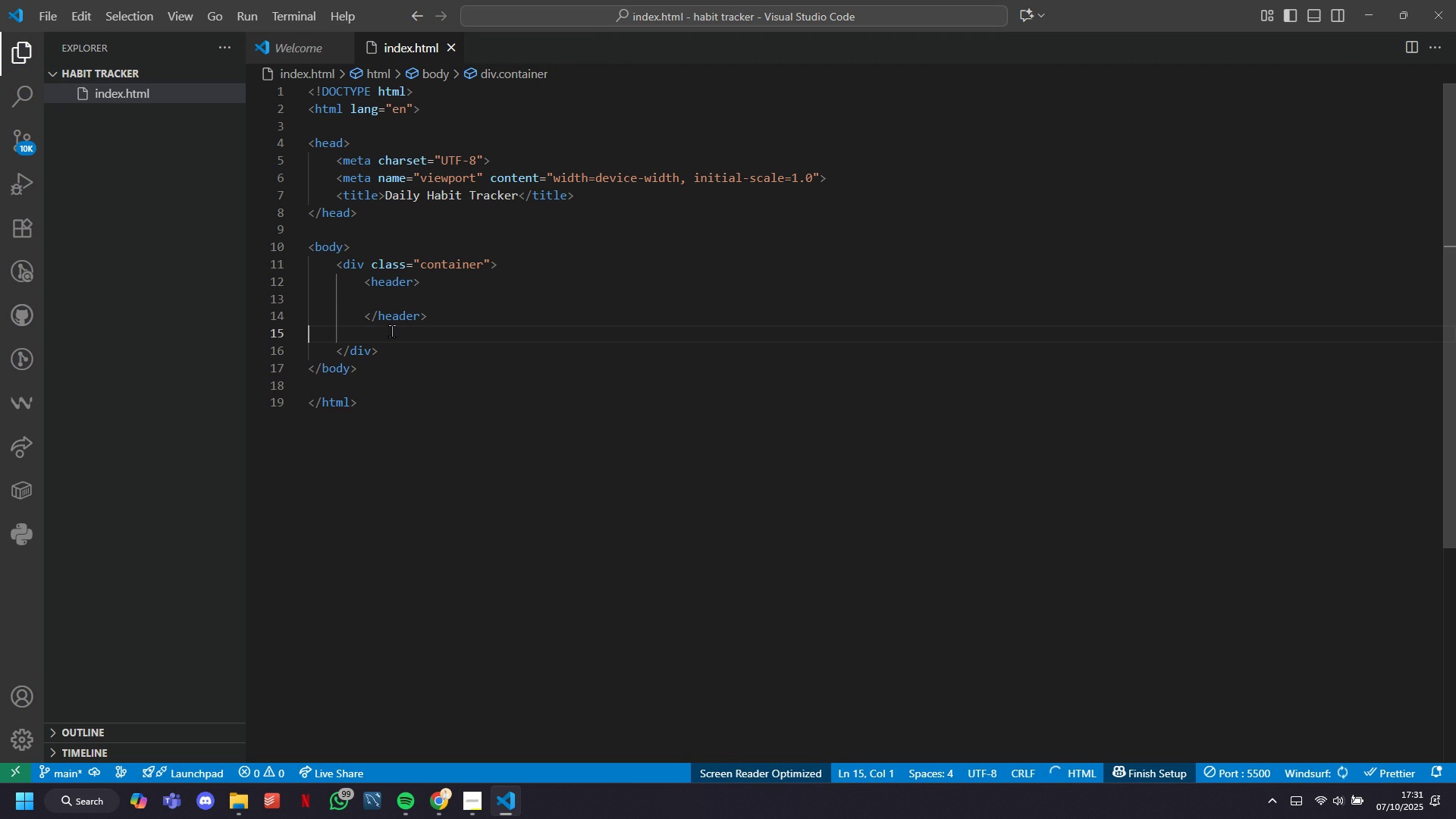 
key(Backspace)
 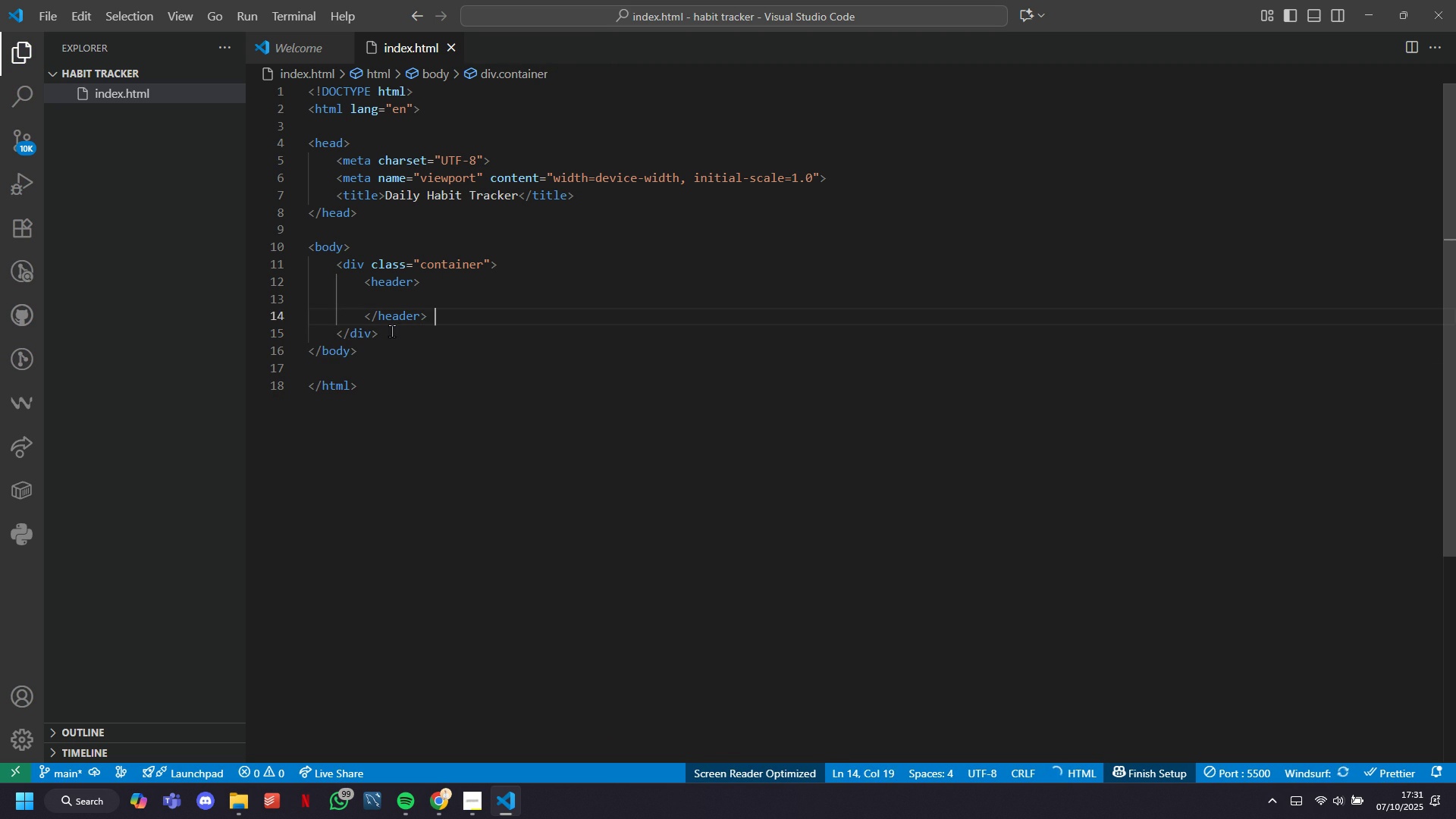 
key(ArrowUp)